 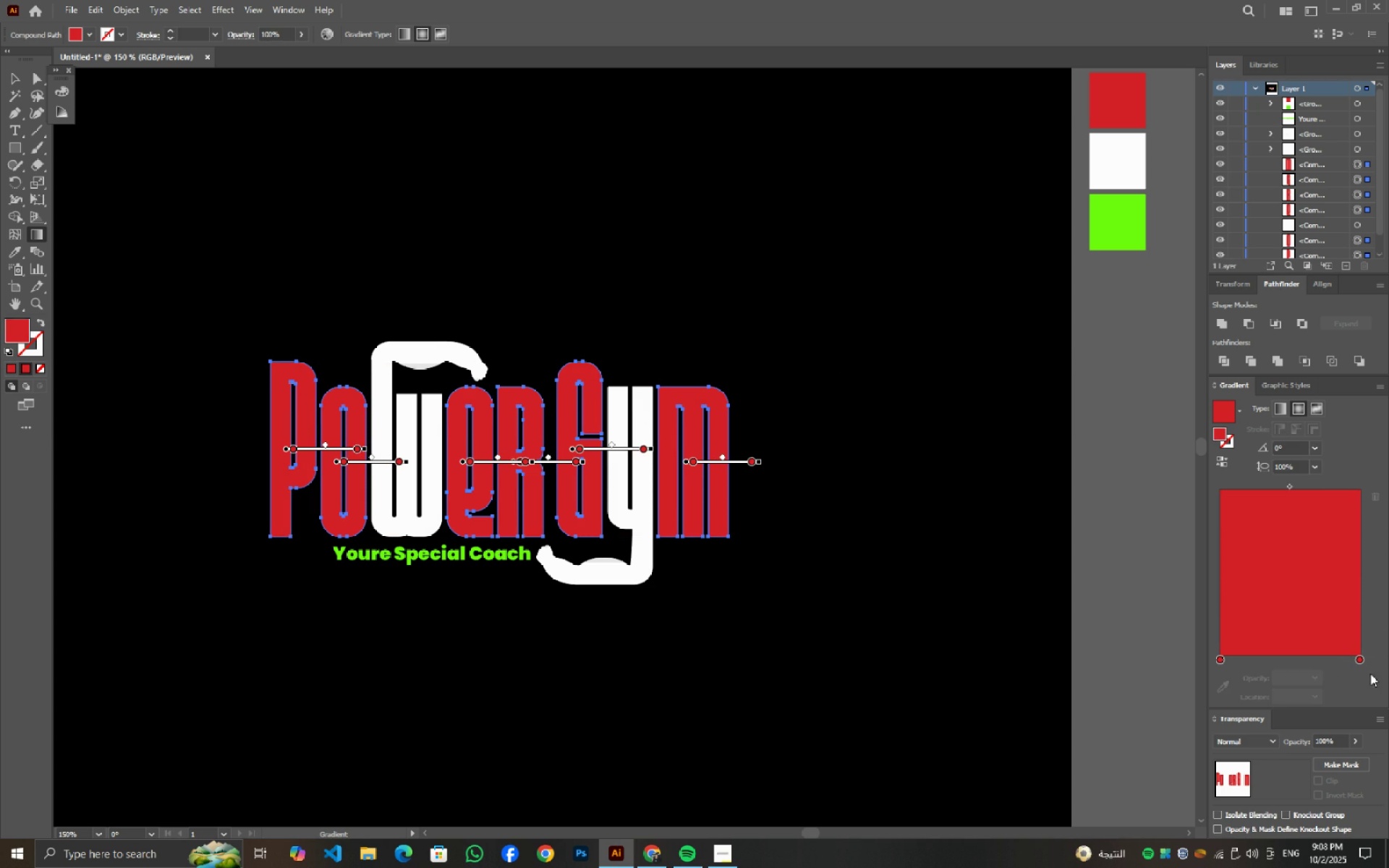 
left_click([1360, 660])
 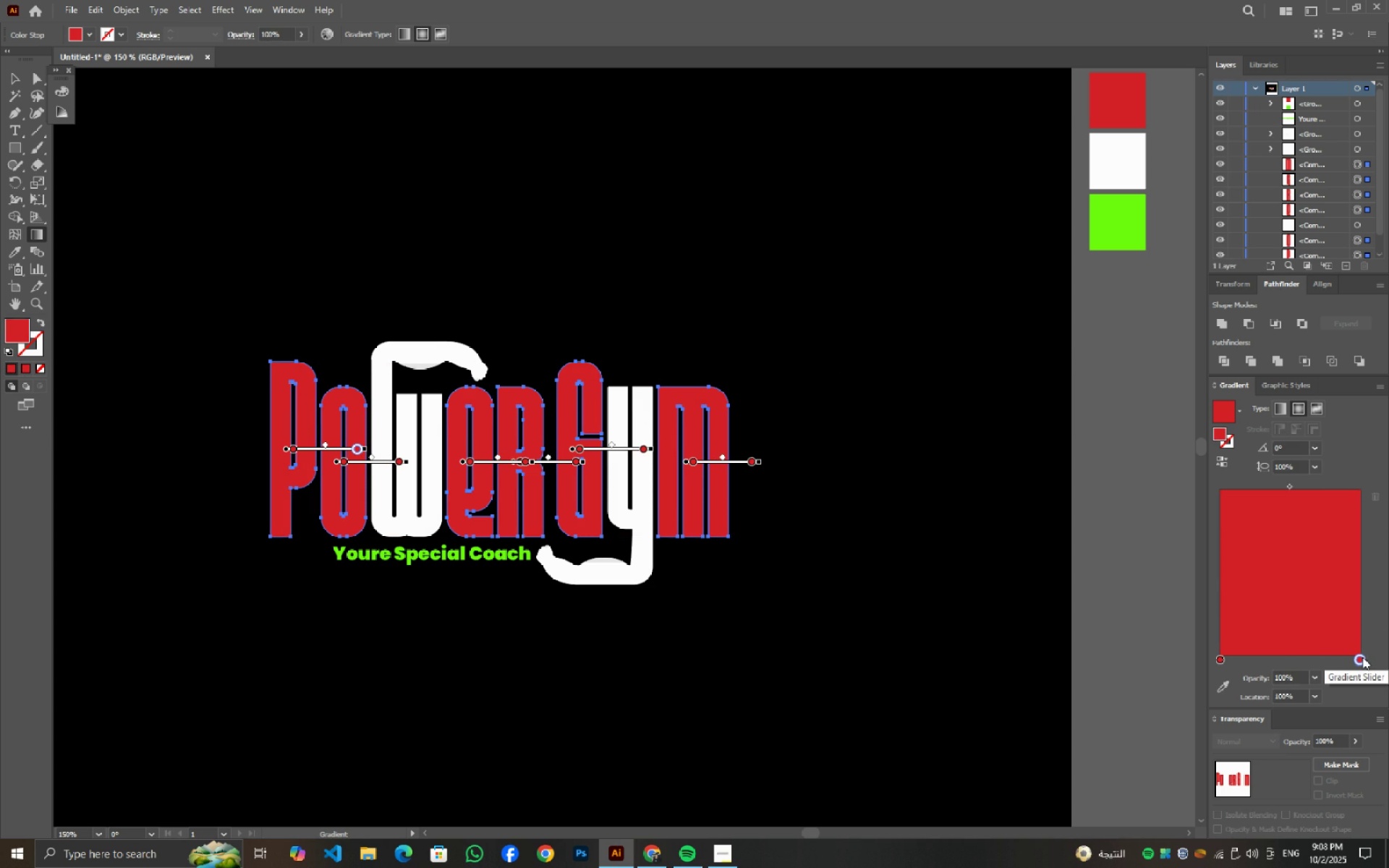 
double_click([1362, 659])
 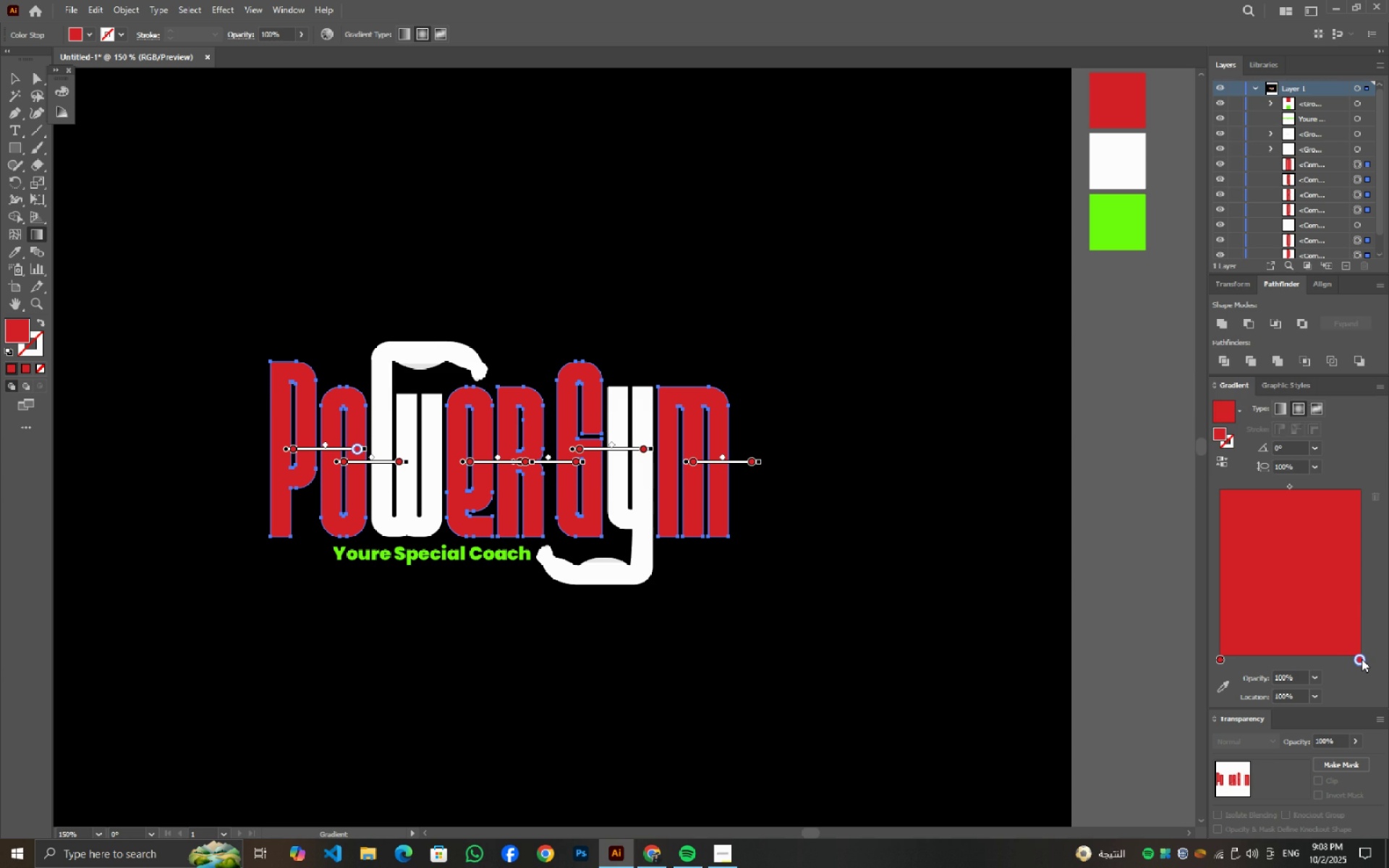 
triple_click([1362, 659])
 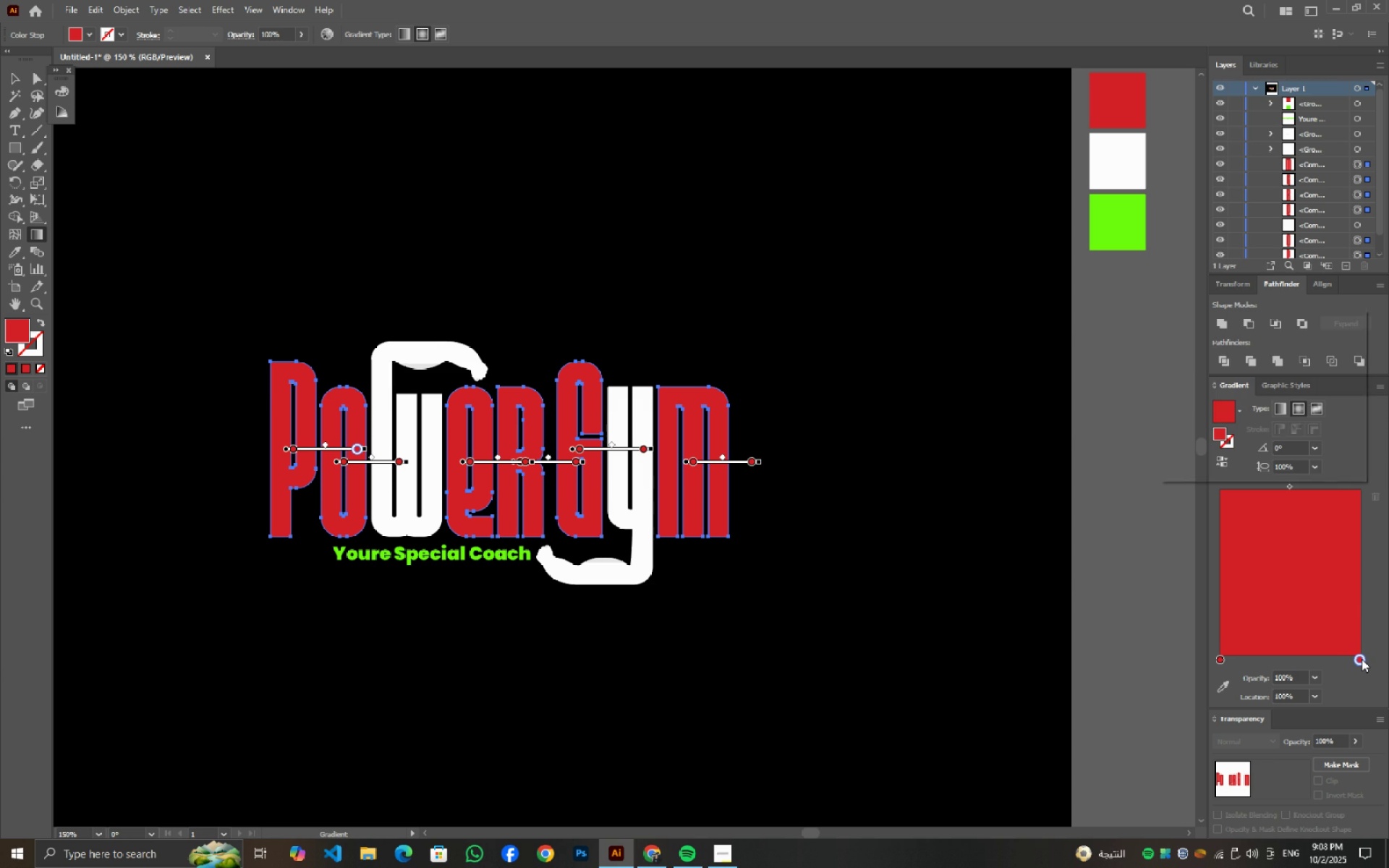 
triple_click([1362, 659])